 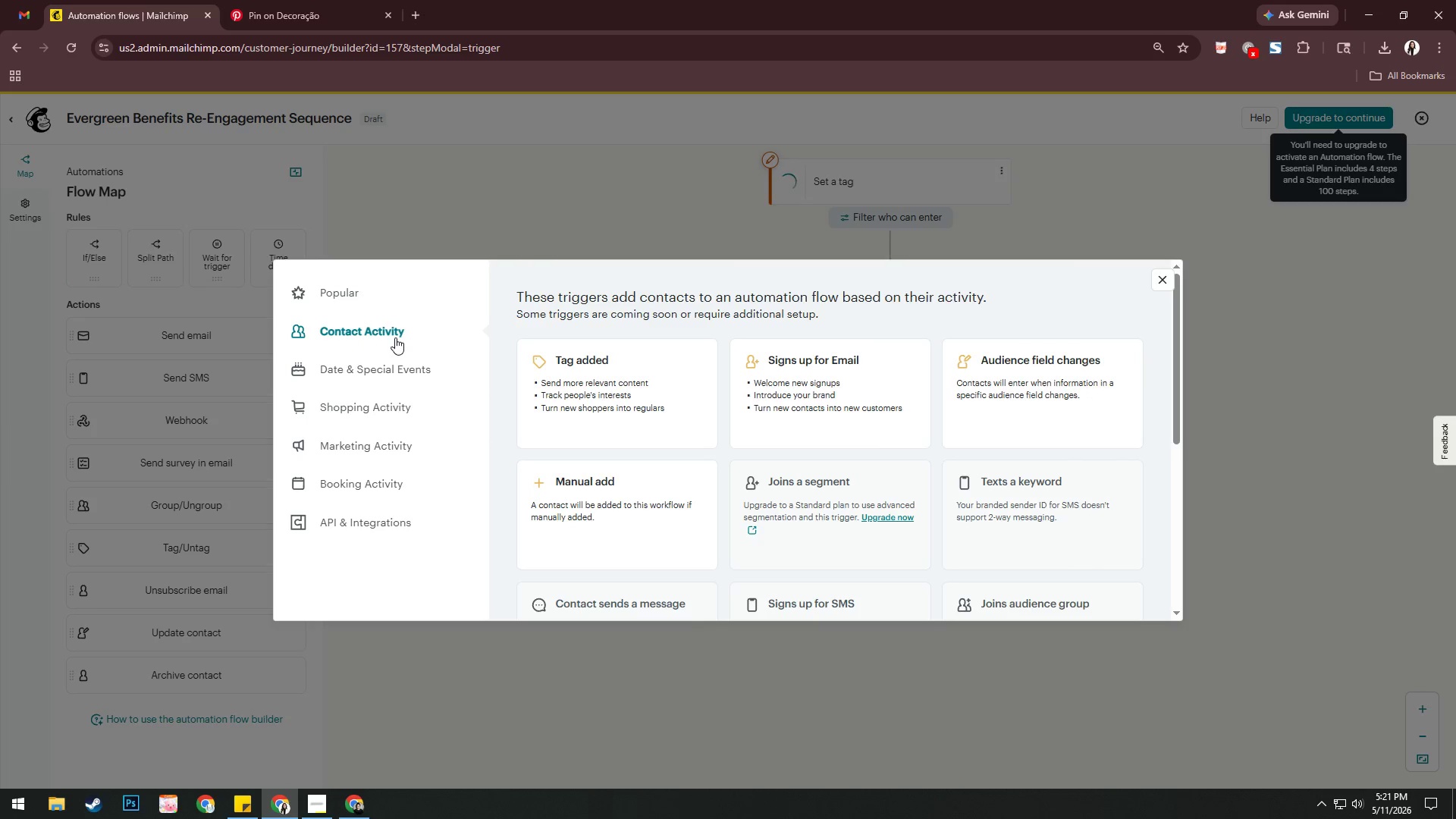 
left_click([388, 441])
 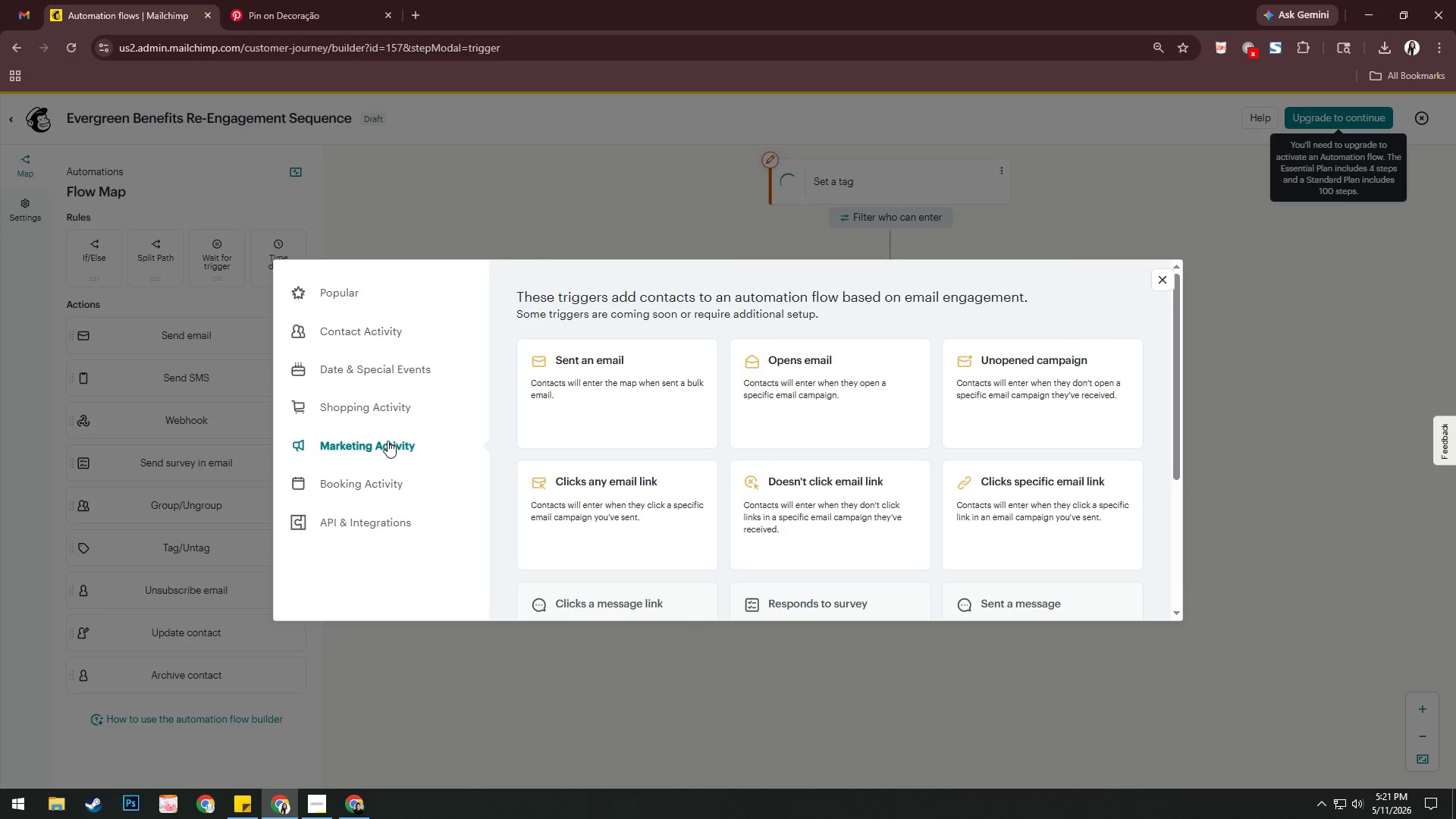 
left_click([362, 483])
 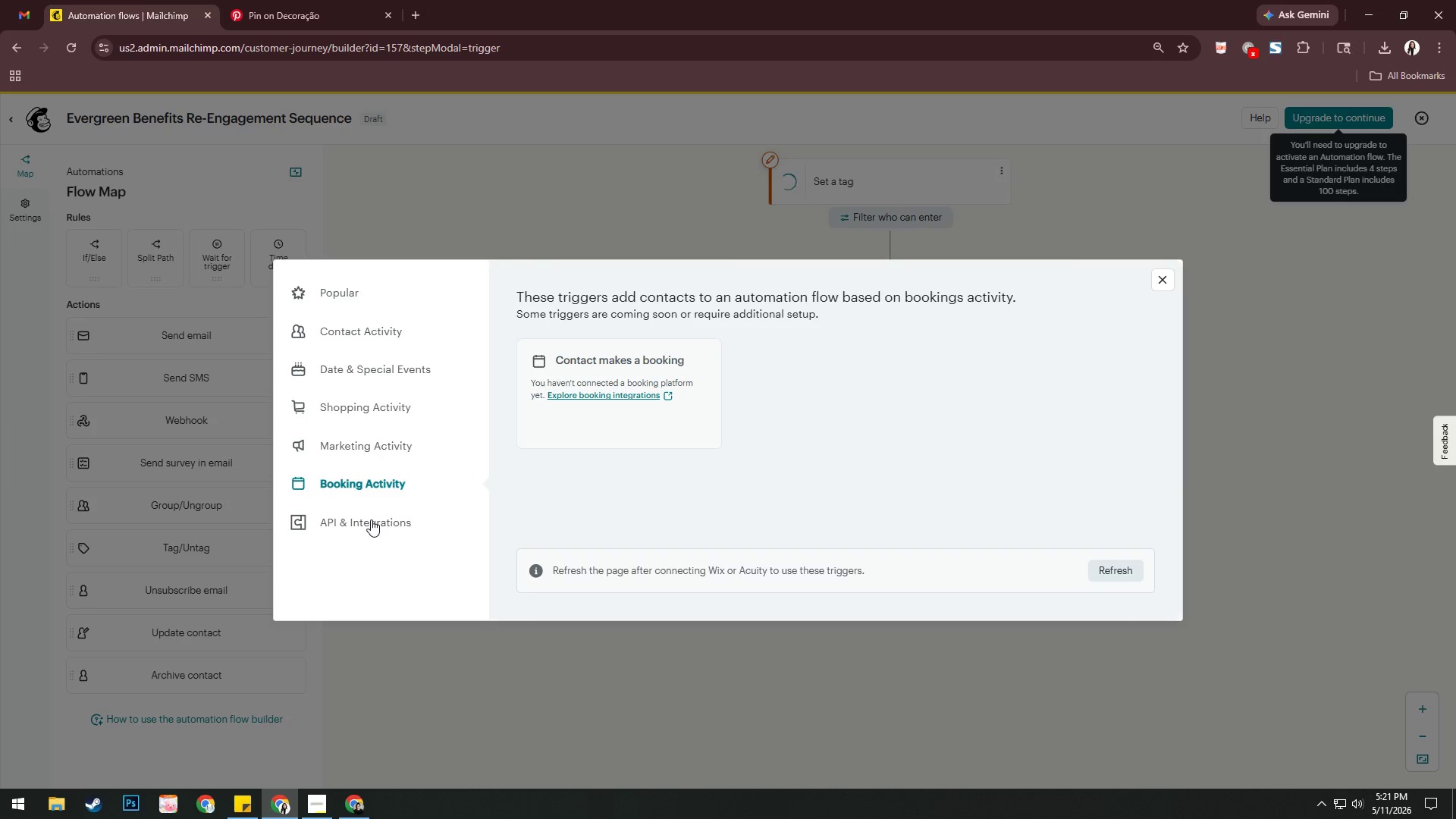 
left_click([369, 516])
 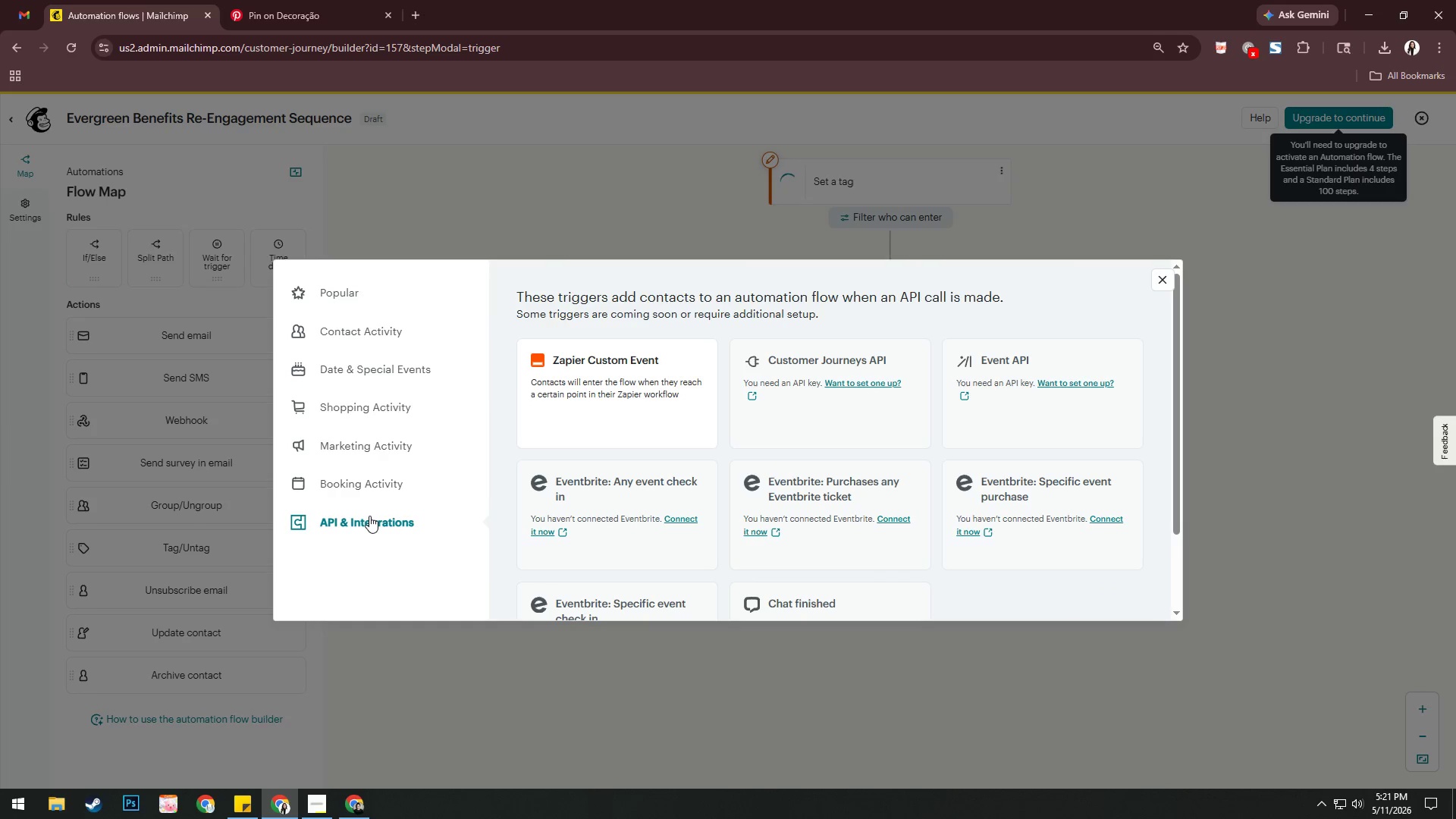 
wait(5.31)
 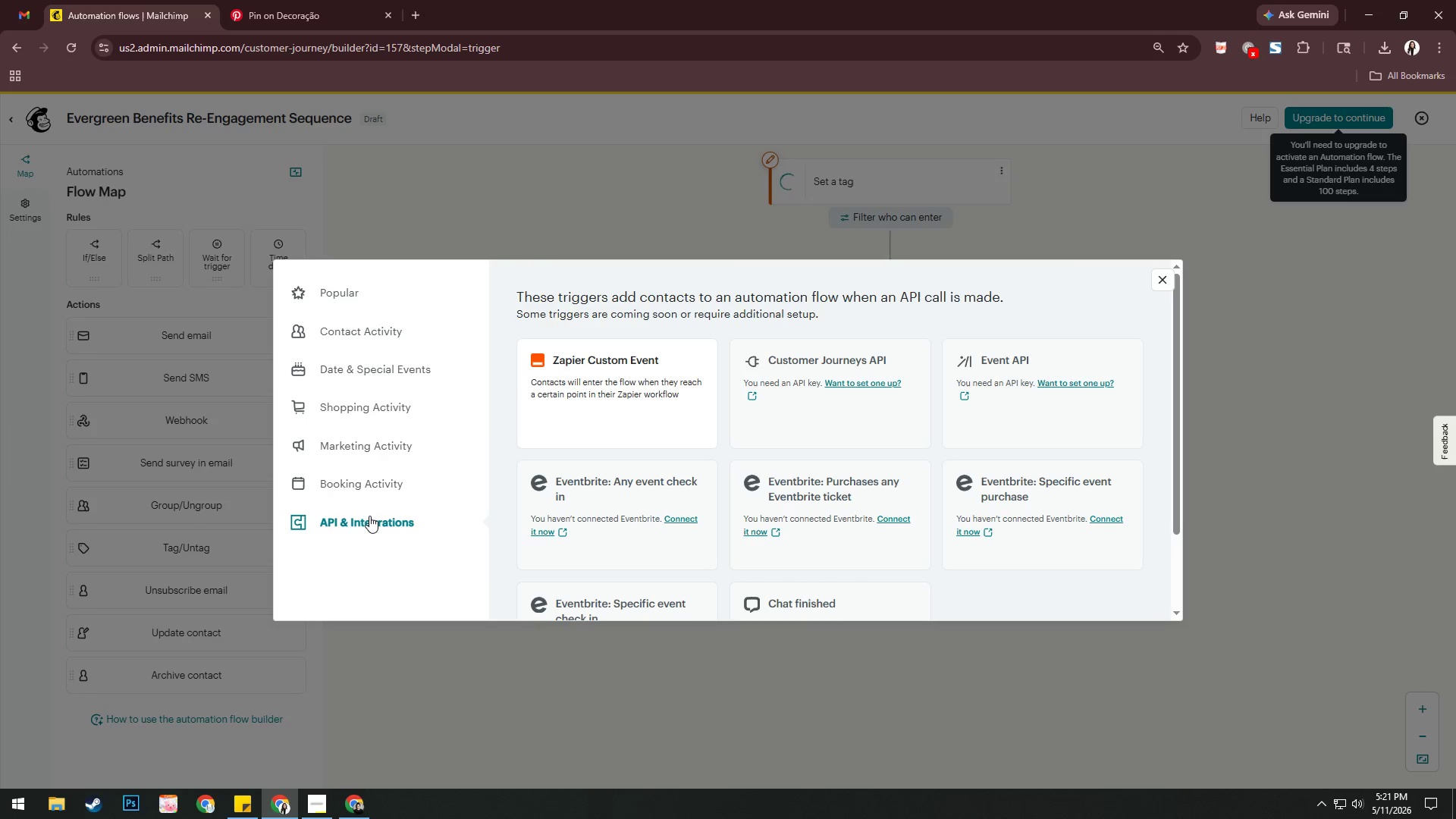 
scroll: coordinate [662, 495], scroll_direction: down, amount: 2.0
 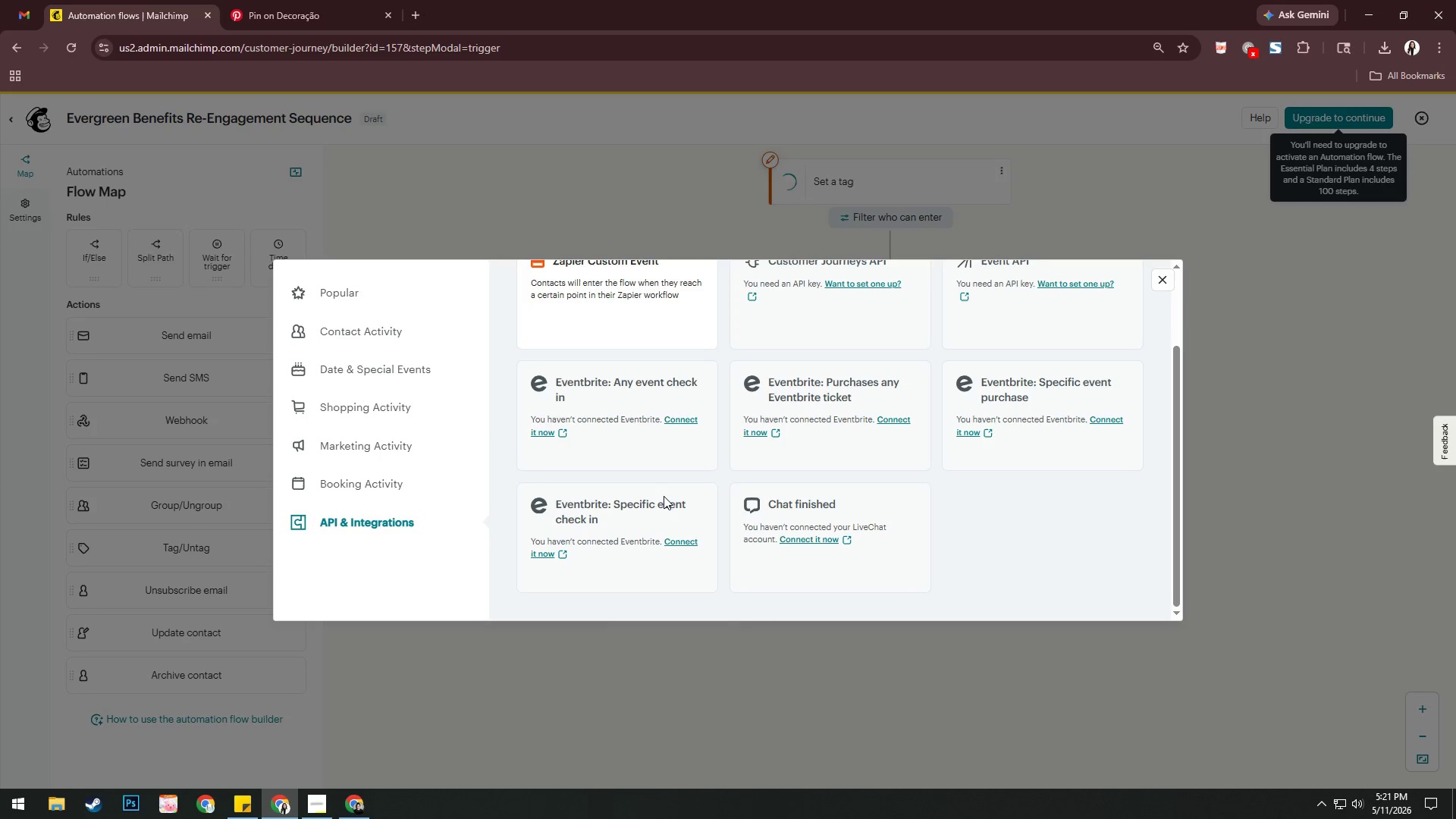 
scroll: coordinate [664, 496], scroll_direction: up, amount: 3.0
 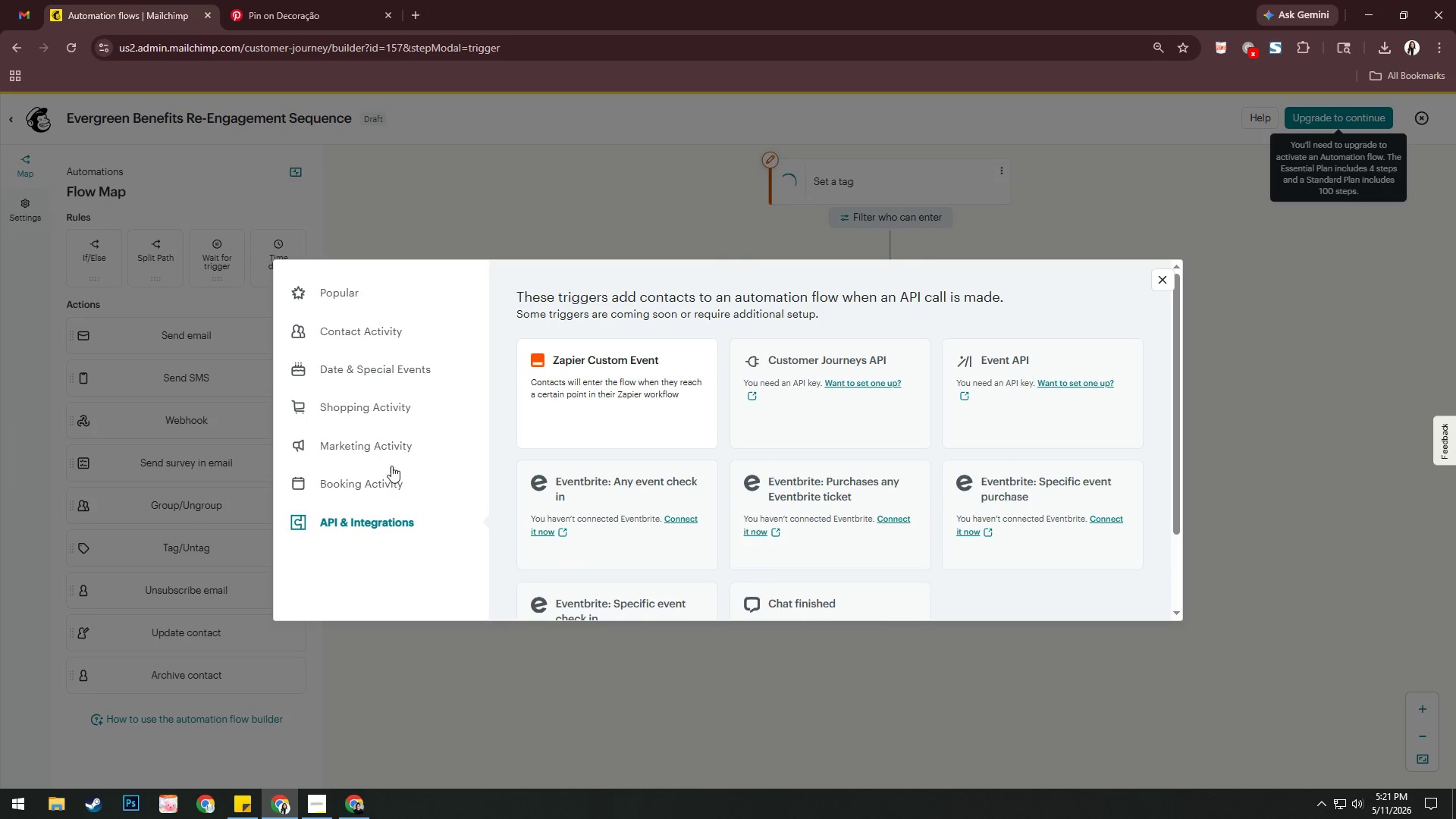 
left_click([379, 472])
 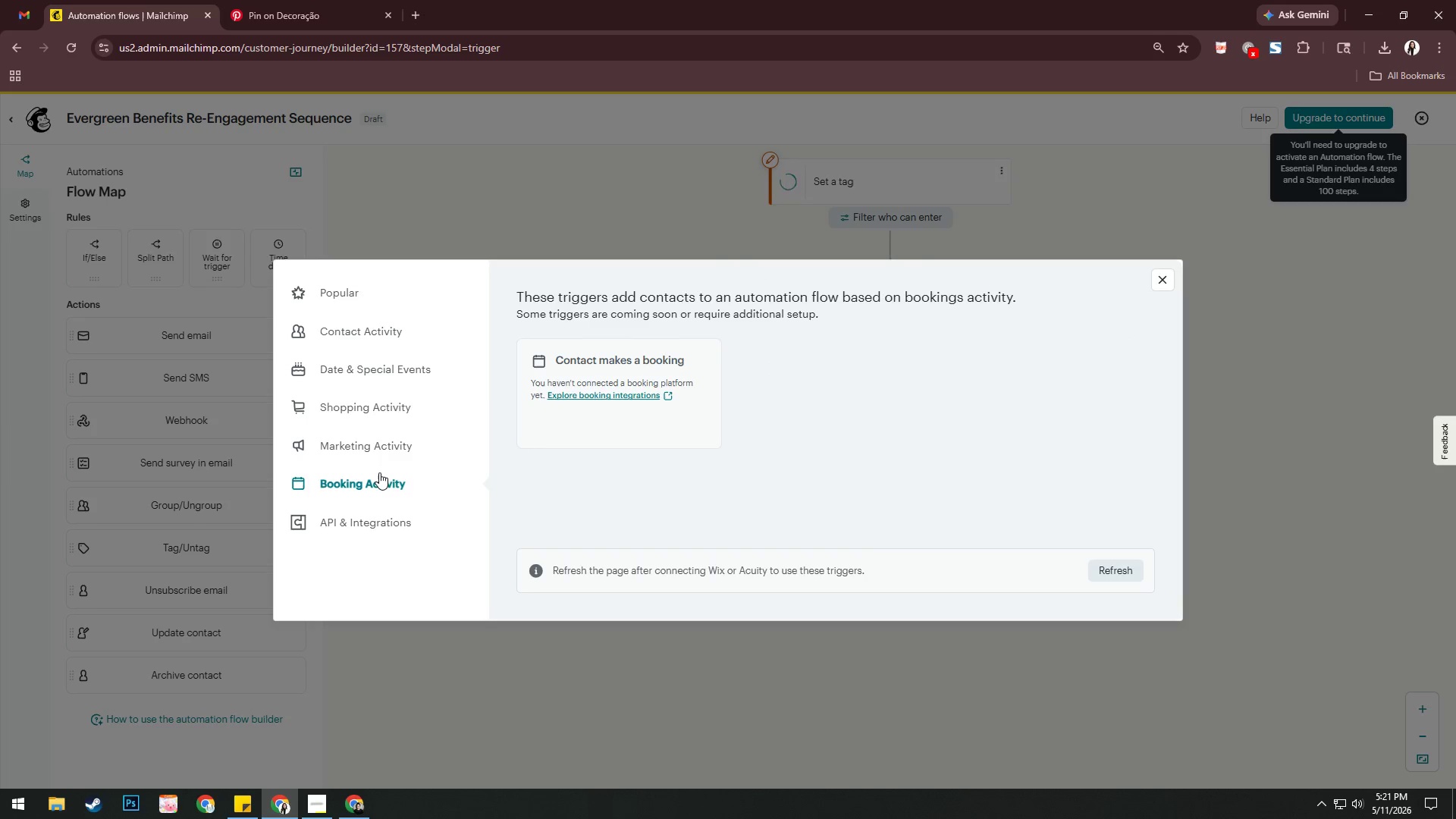 
left_click([407, 432])
 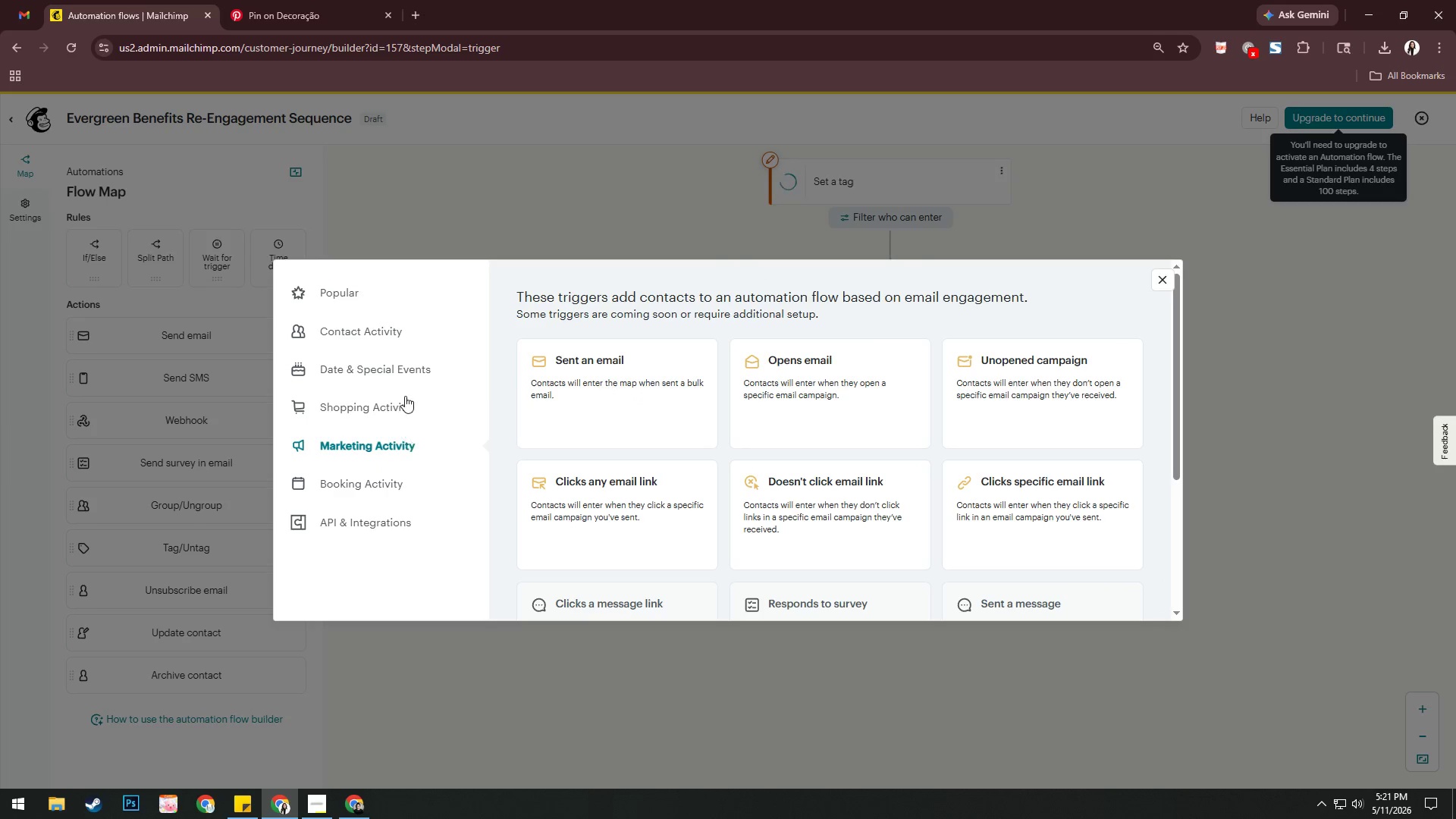 
left_click([405, 395])
 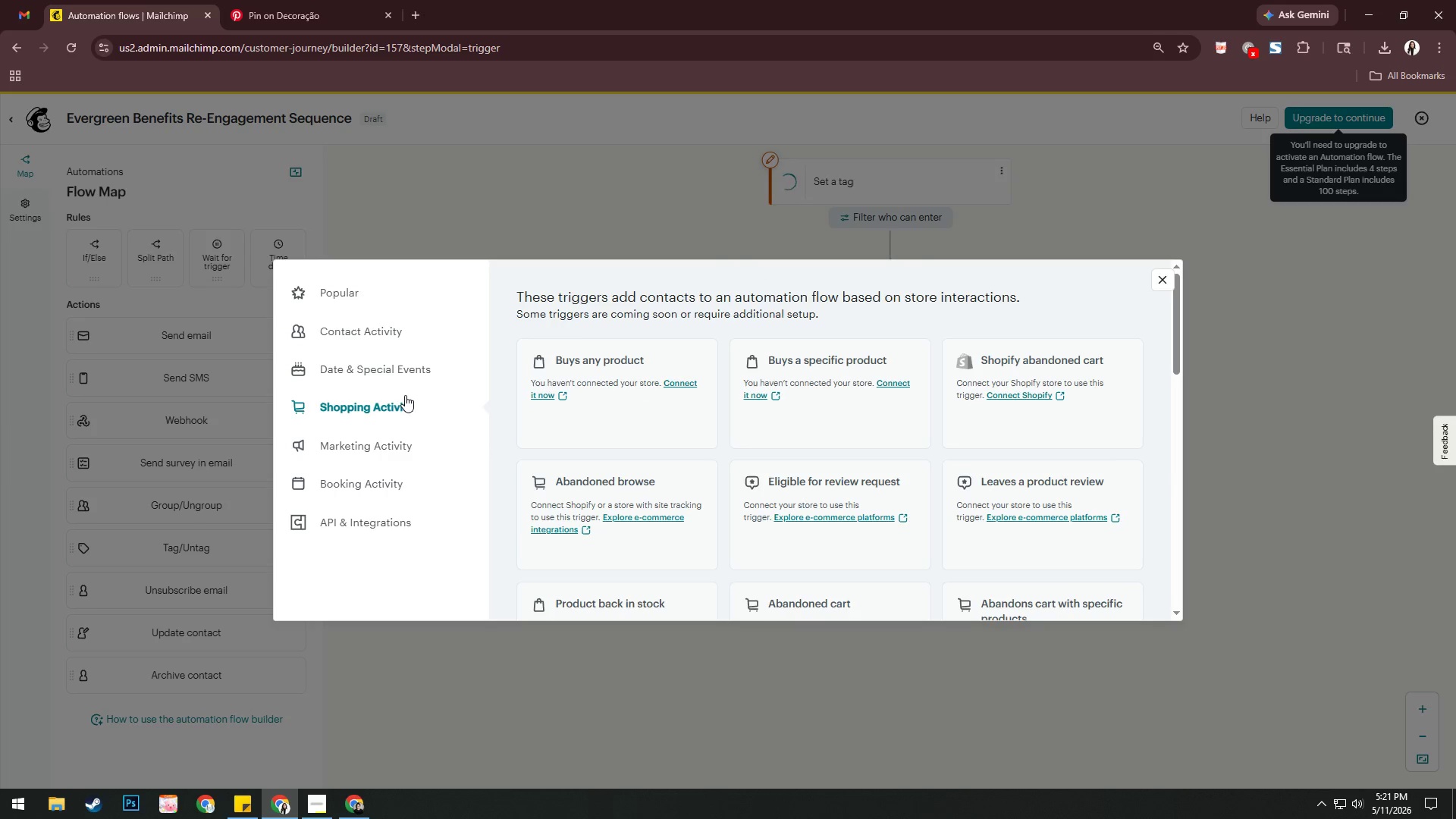 
left_click([404, 376])
 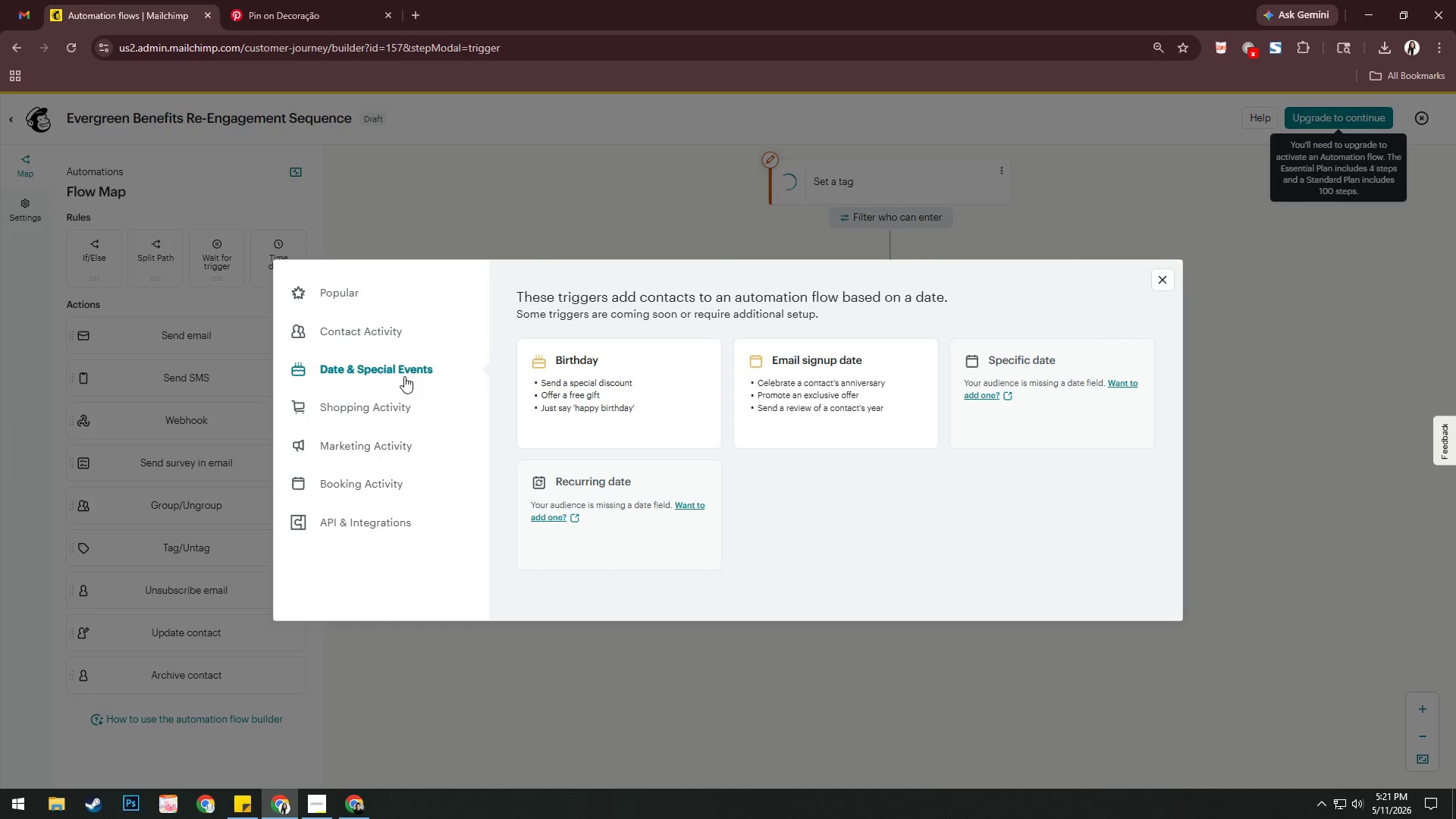 
left_click([375, 446])